 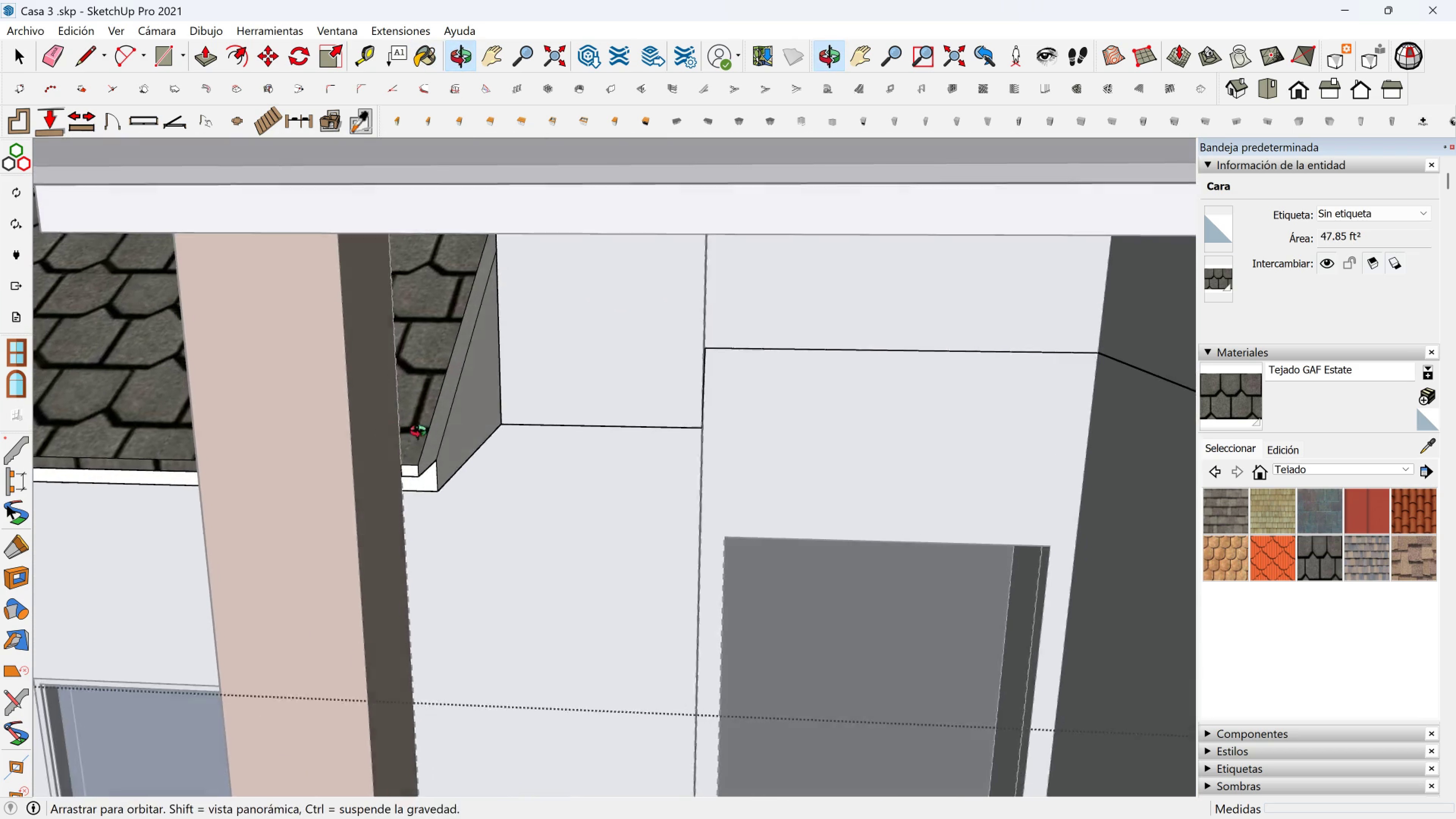 
scroll: coordinate [402, 454], scroll_direction: up, amount: 1.0
 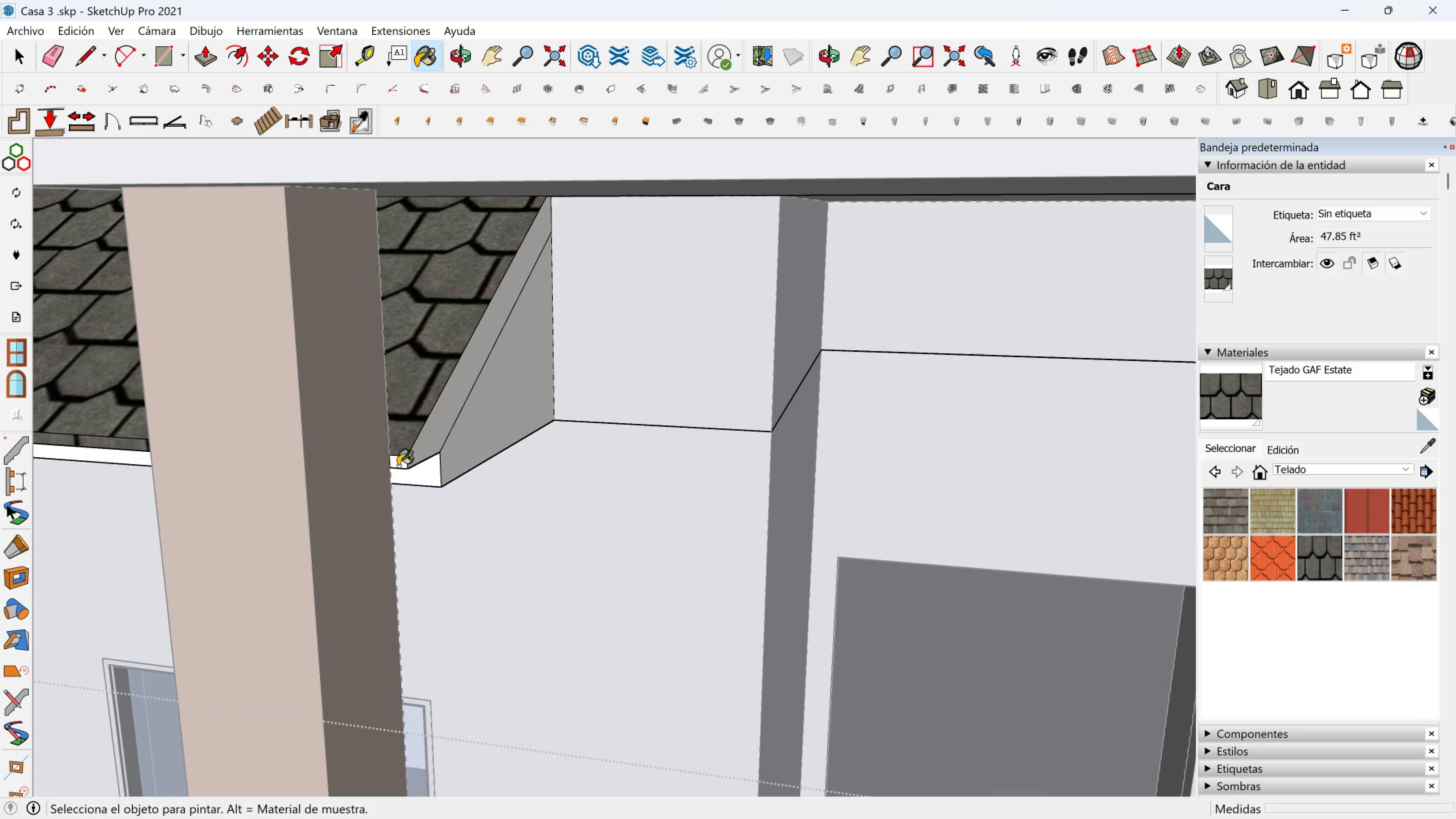 
left_click([398, 466])
 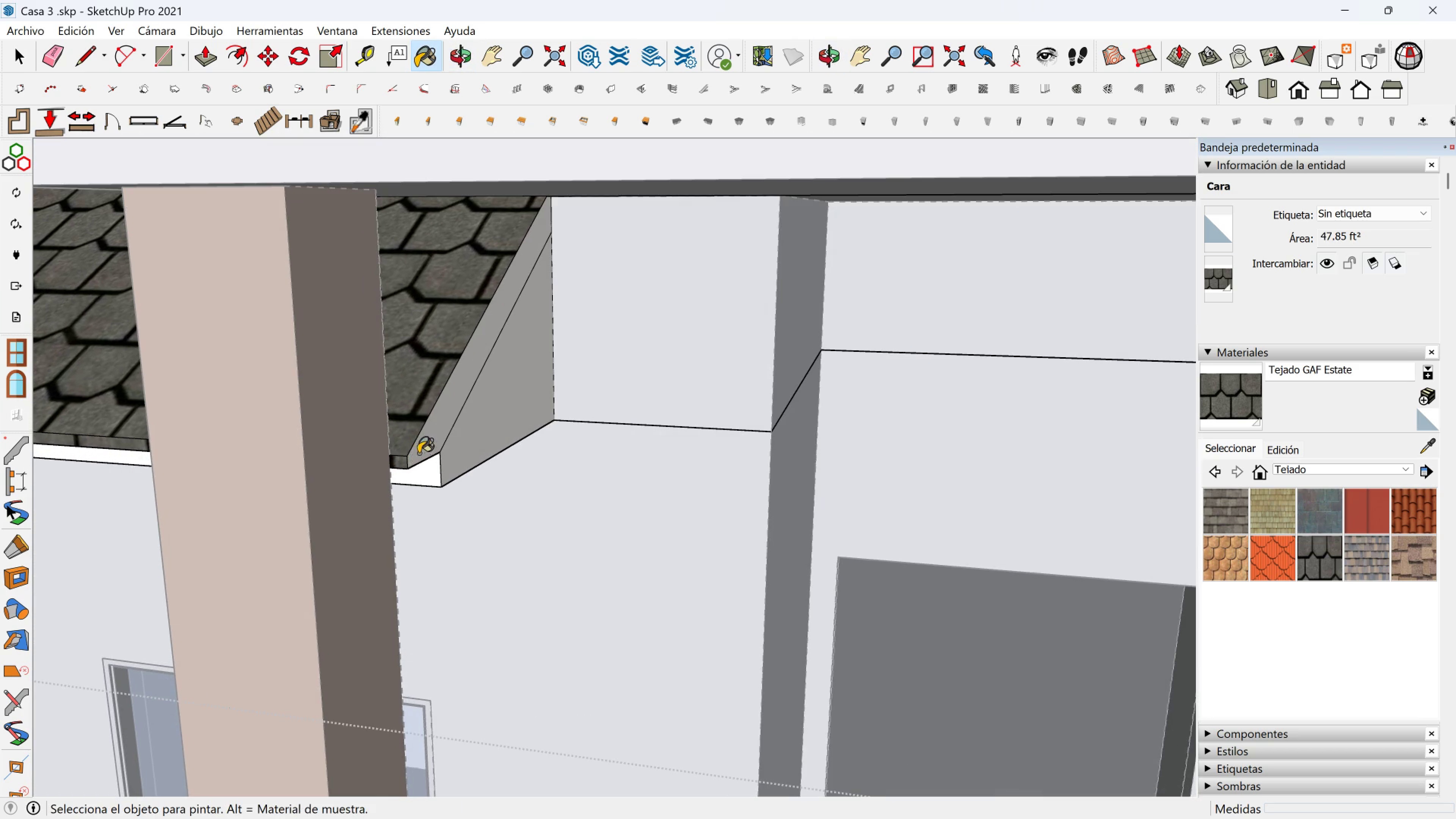 
left_click([418, 453])
 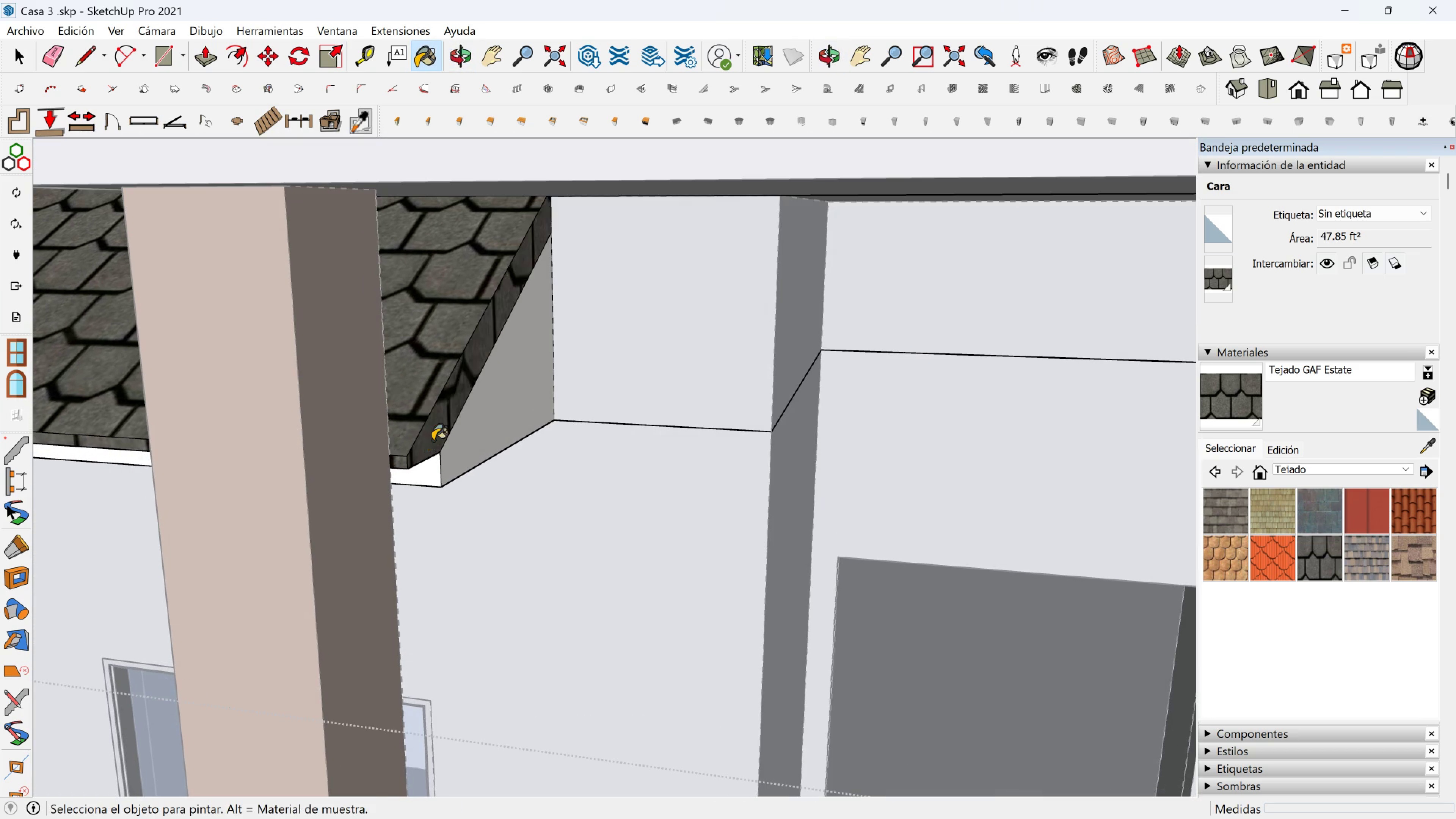 
scroll: coordinate [362, 460], scroll_direction: down, amount: 7.0